 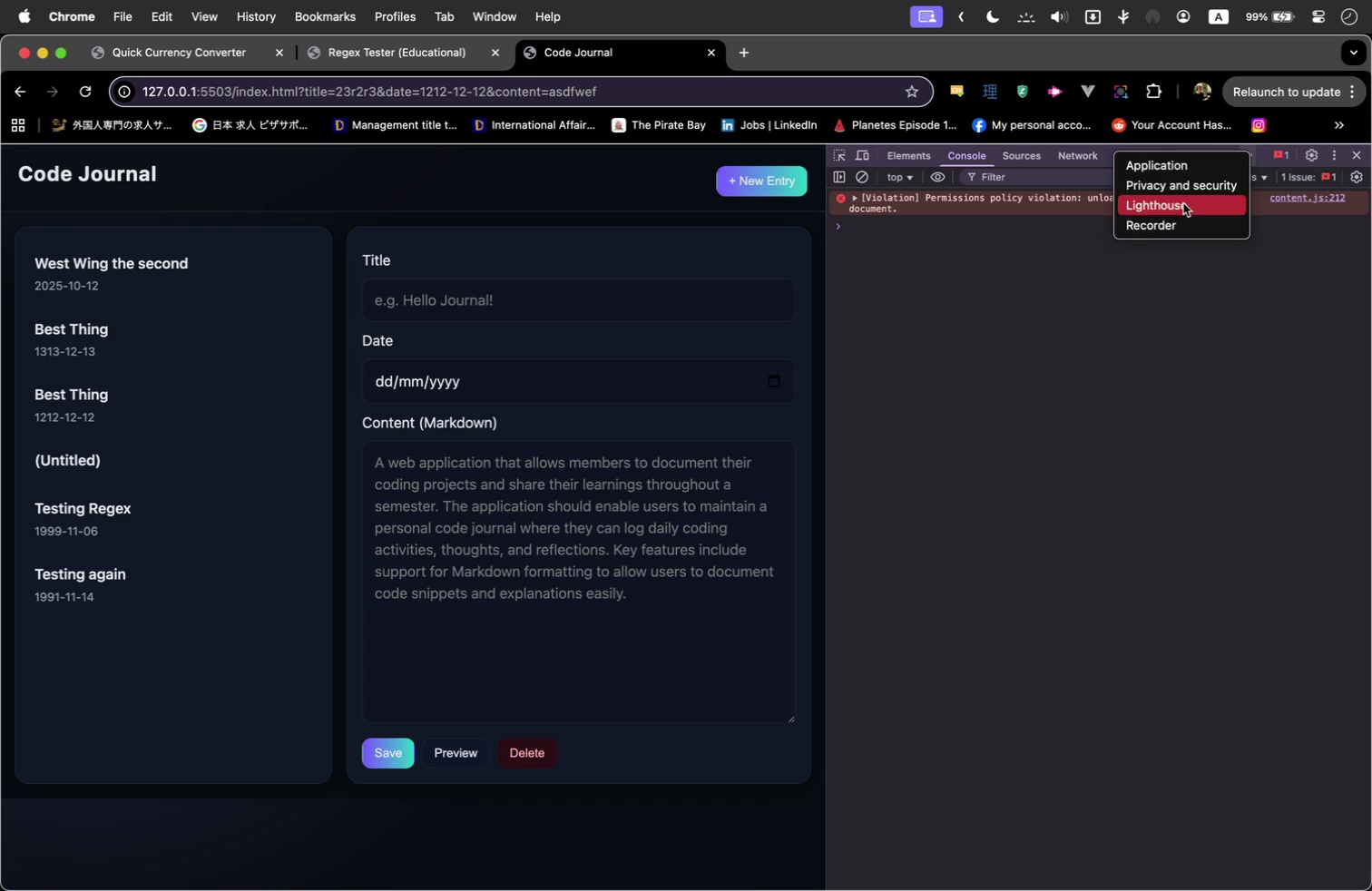 
left_click([1172, 168])
 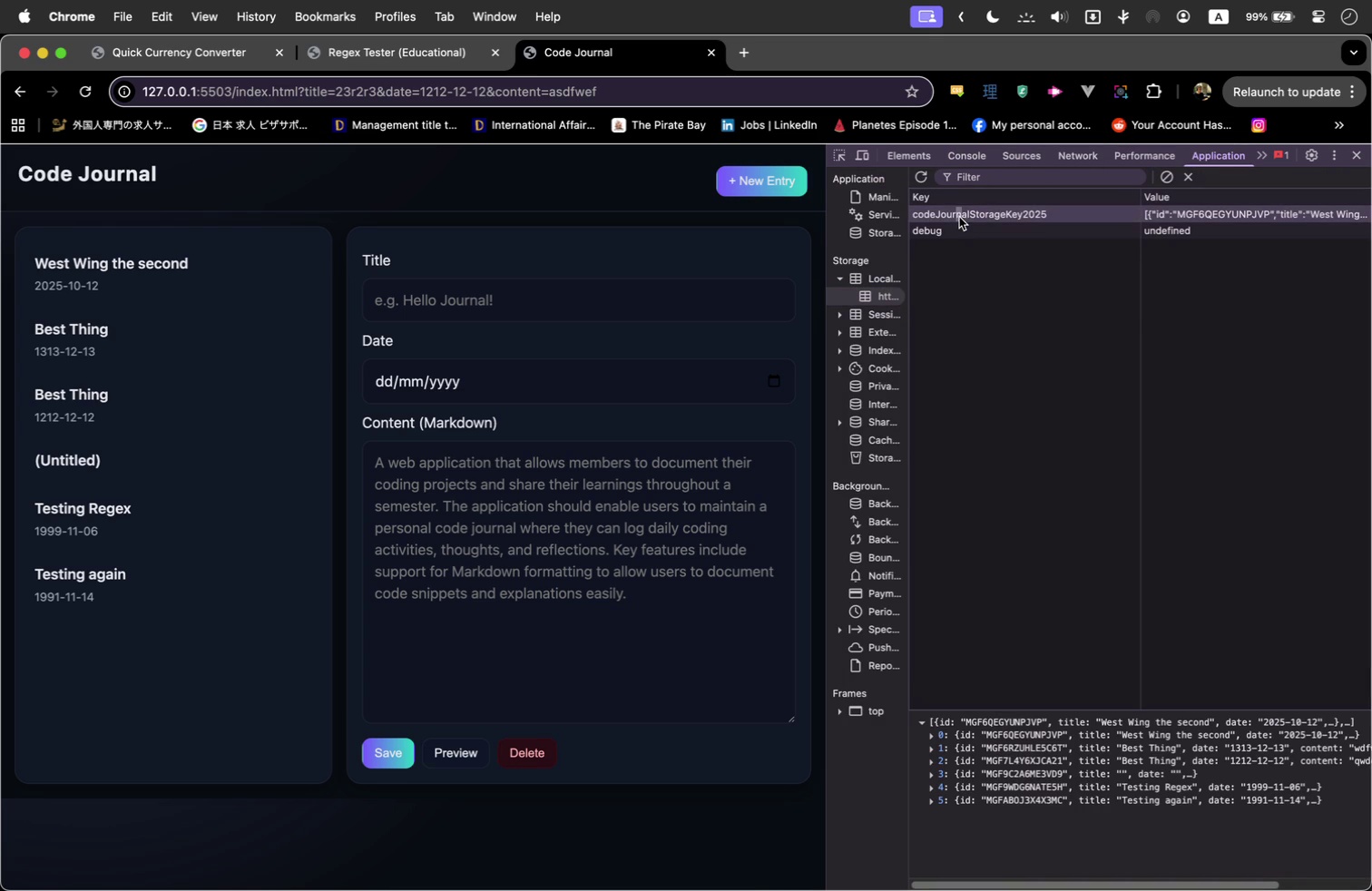 
right_click([1016, 211])
 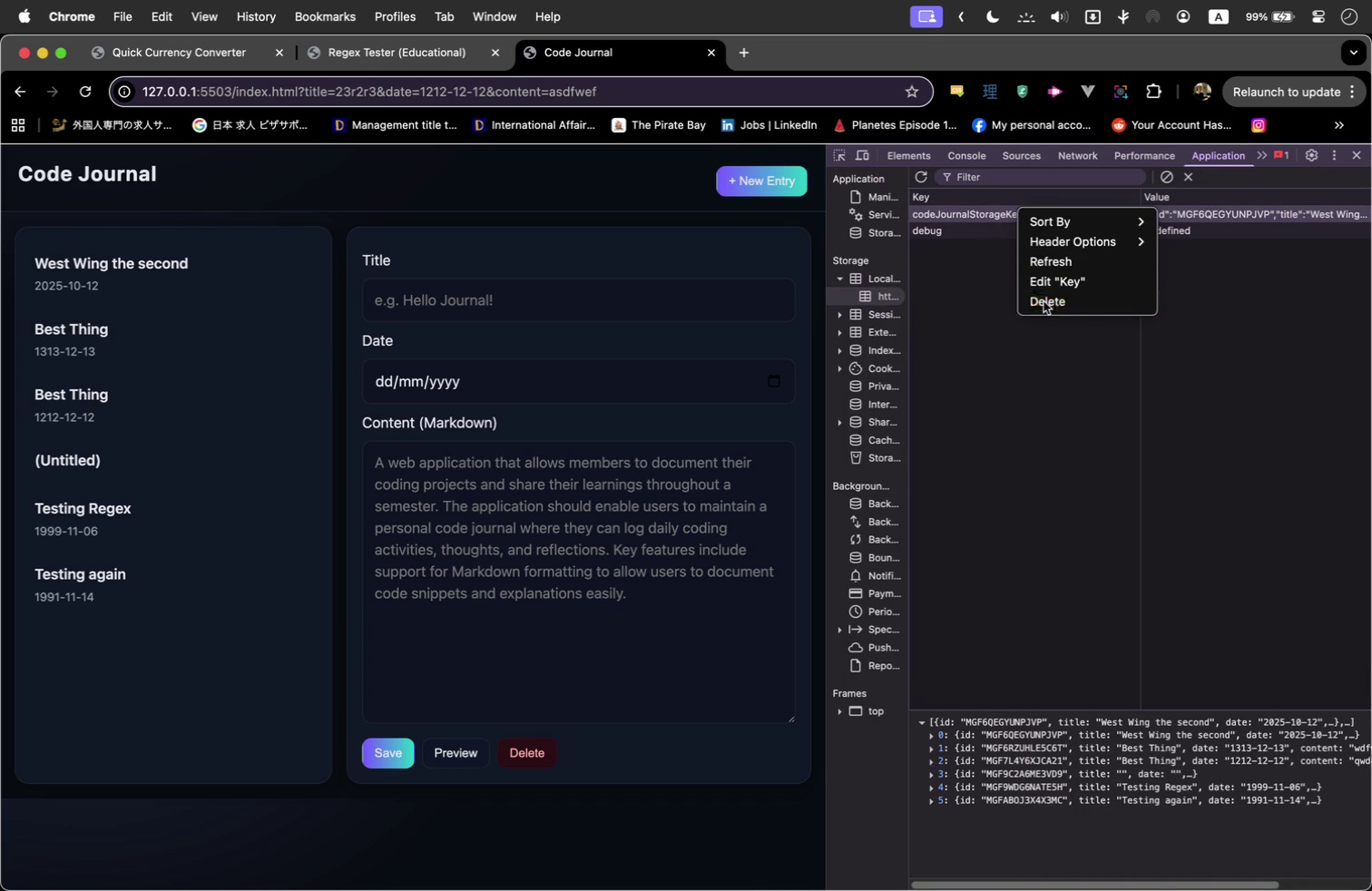 
left_click([1044, 301])
 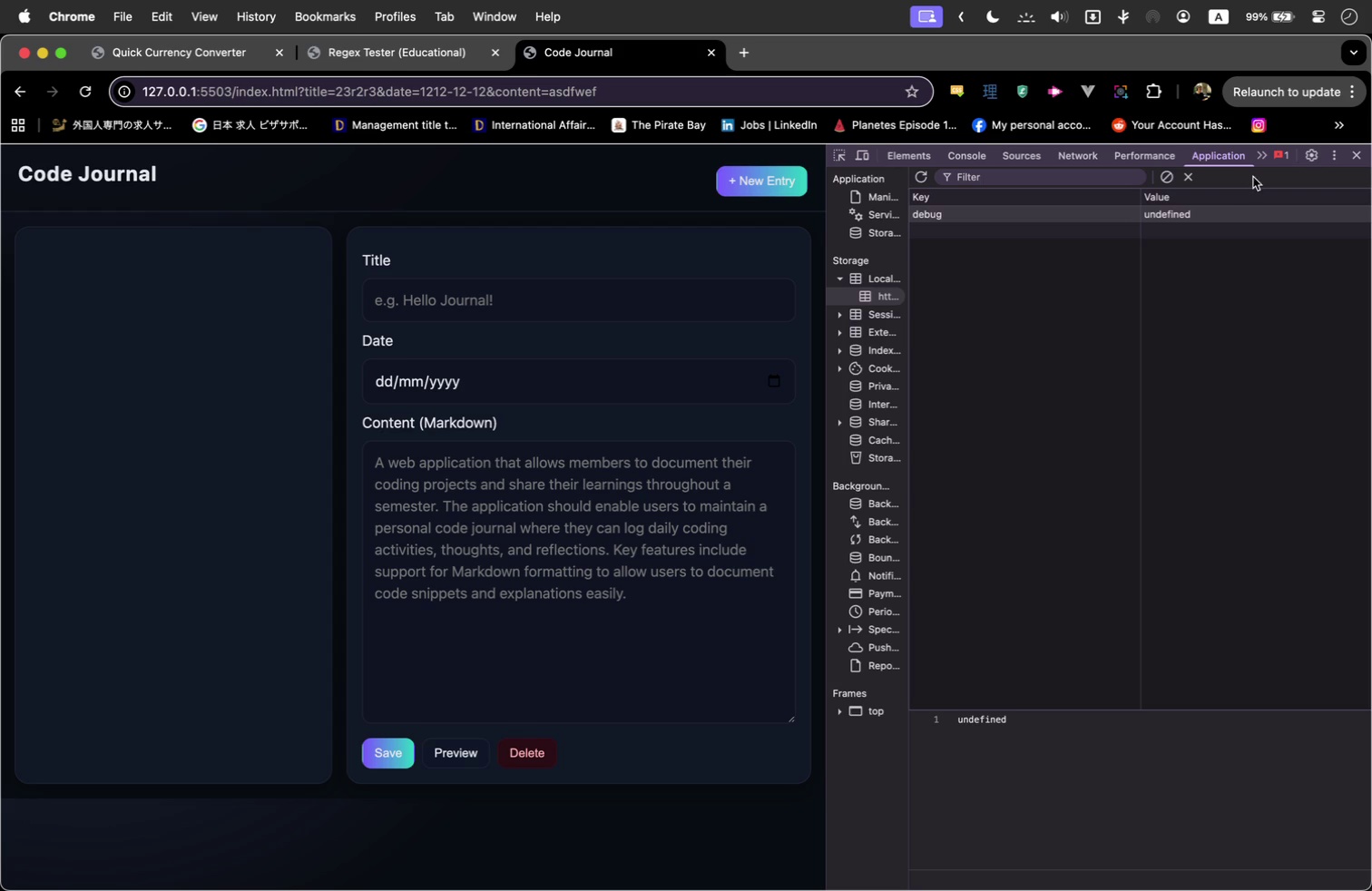 
left_click([1355, 157])
 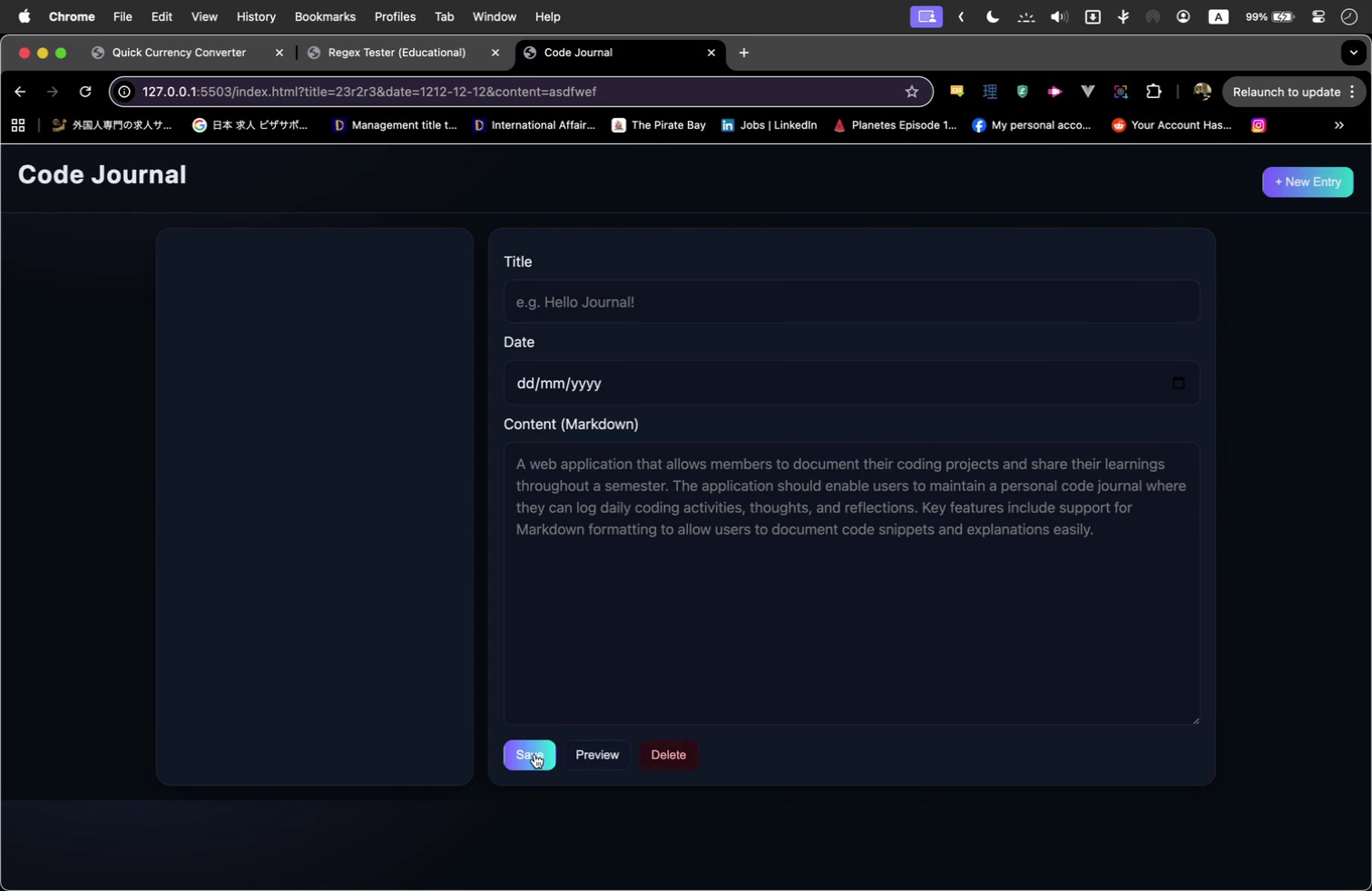 
left_click([534, 754])
 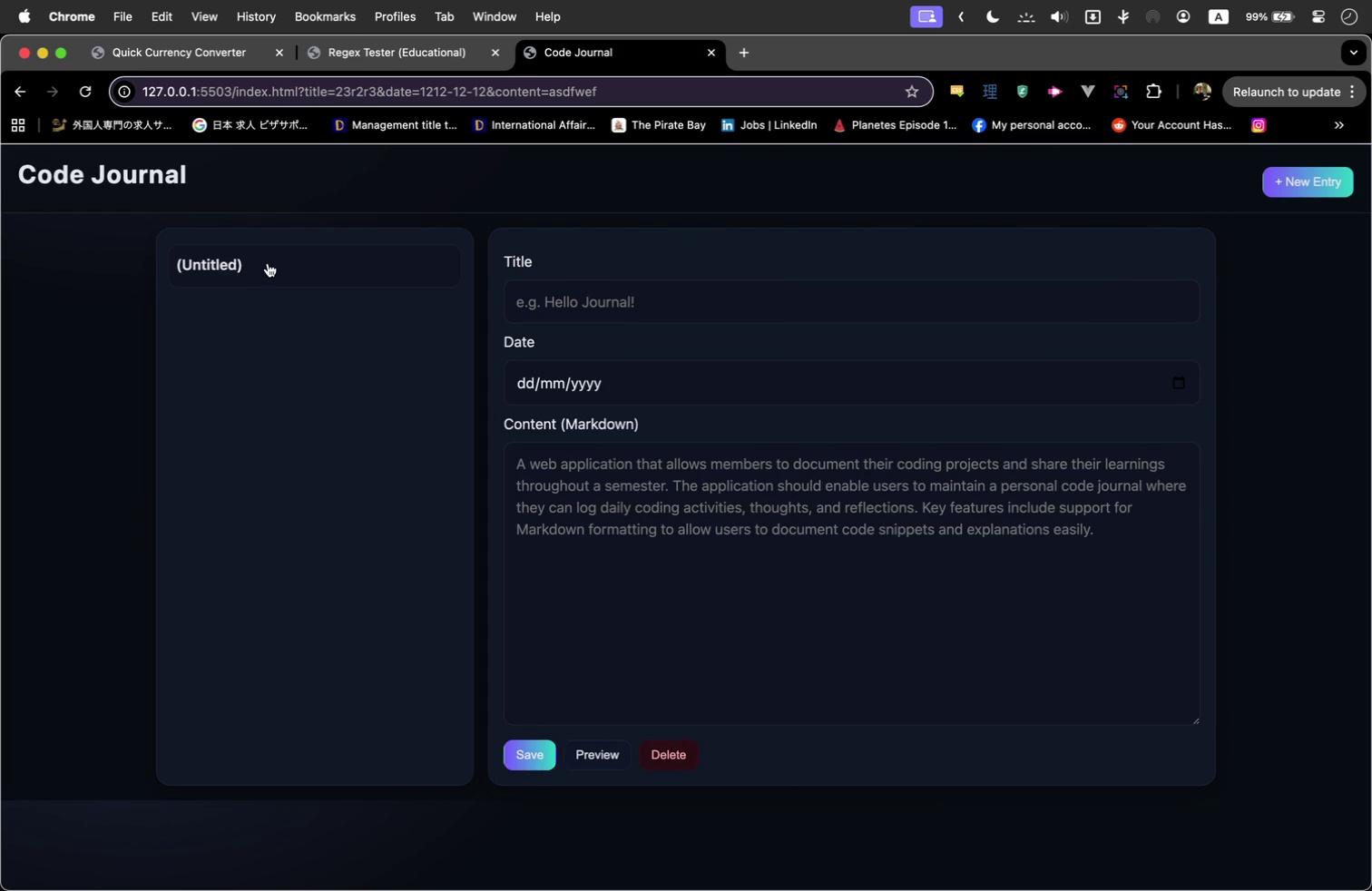 
left_click([268, 263])
 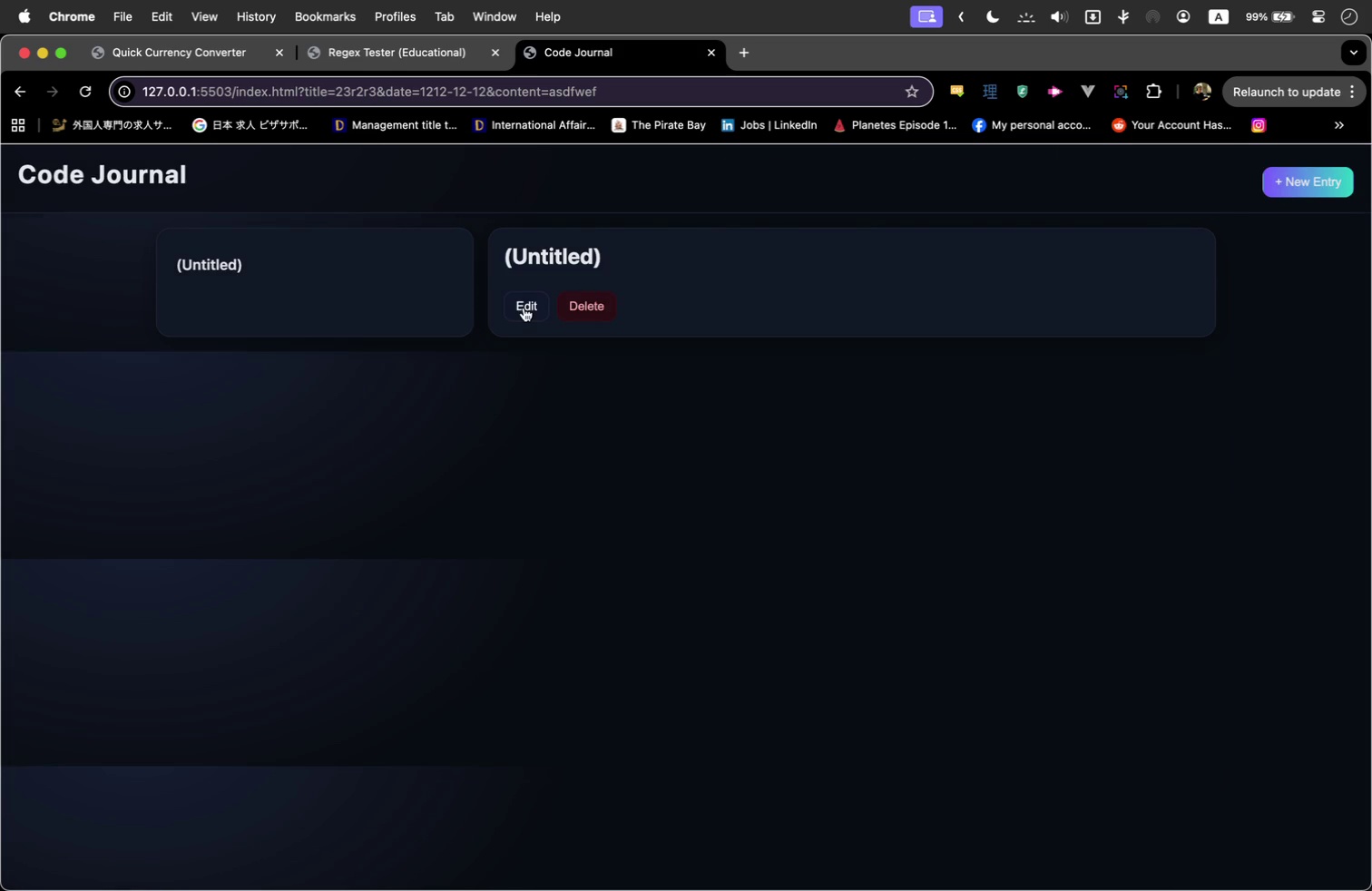 
left_click([524, 308])